 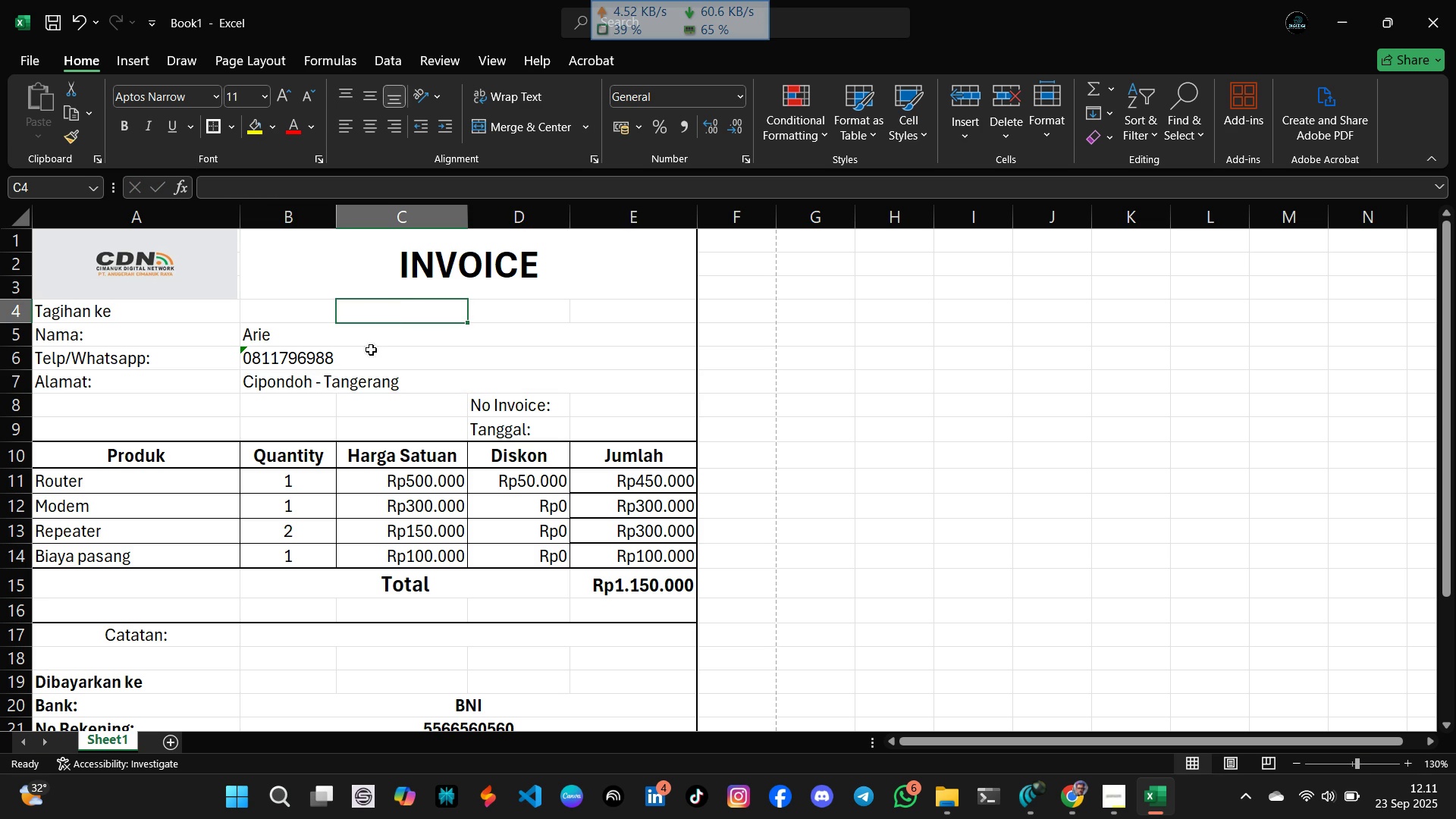 
left_click([345, 381])
 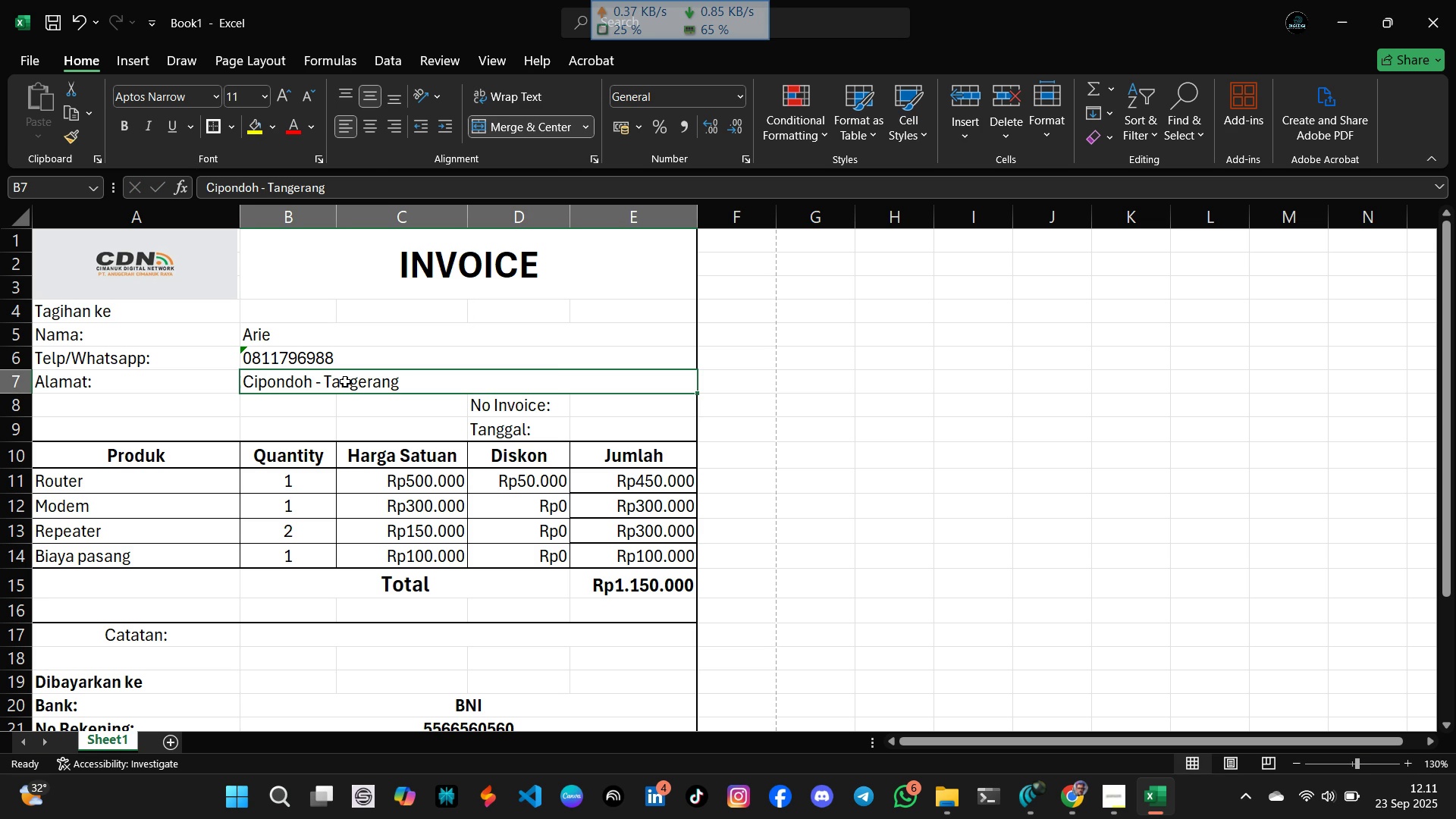 
right_click([345, 381])
 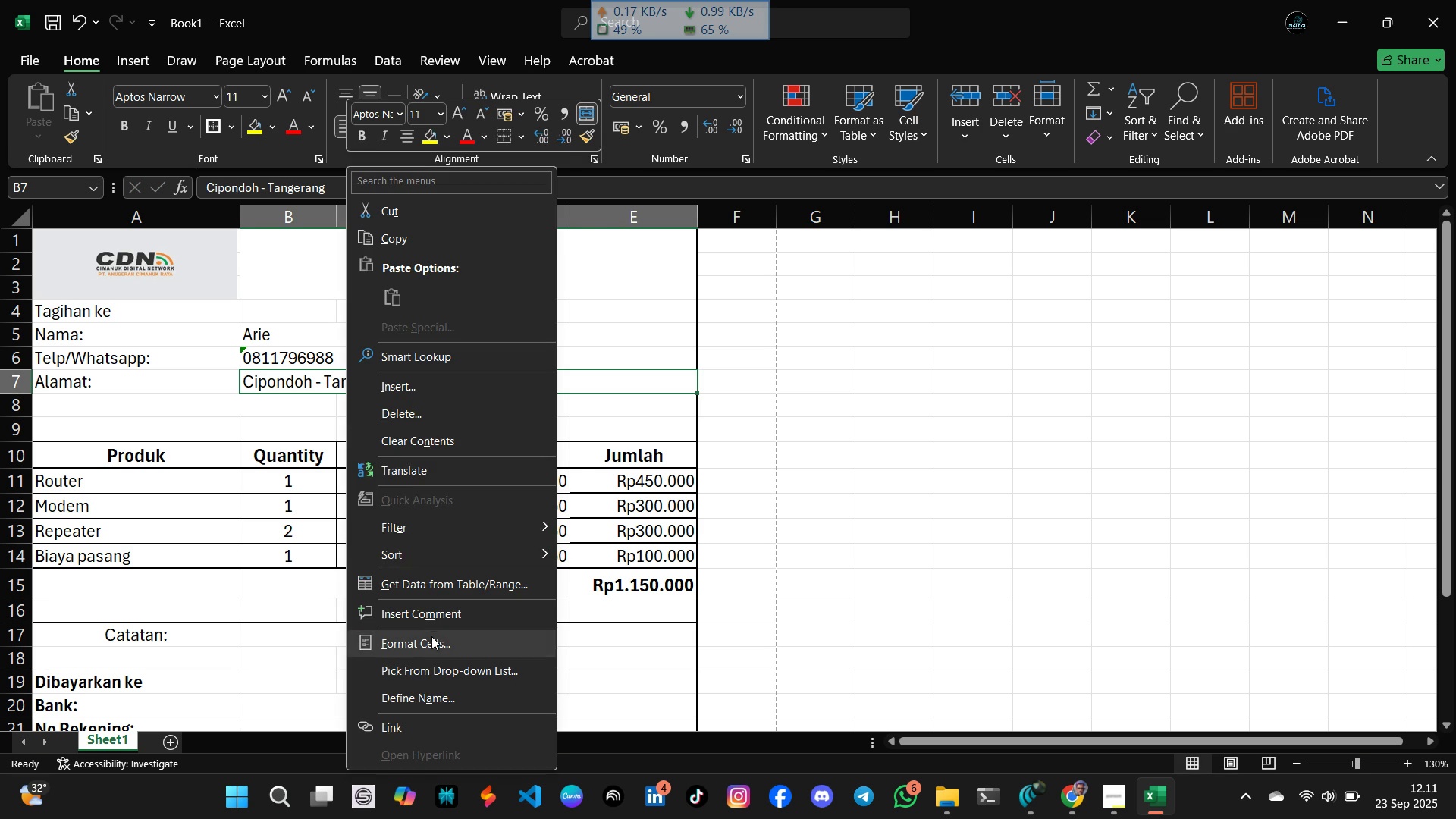 
left_click([431, 636])
 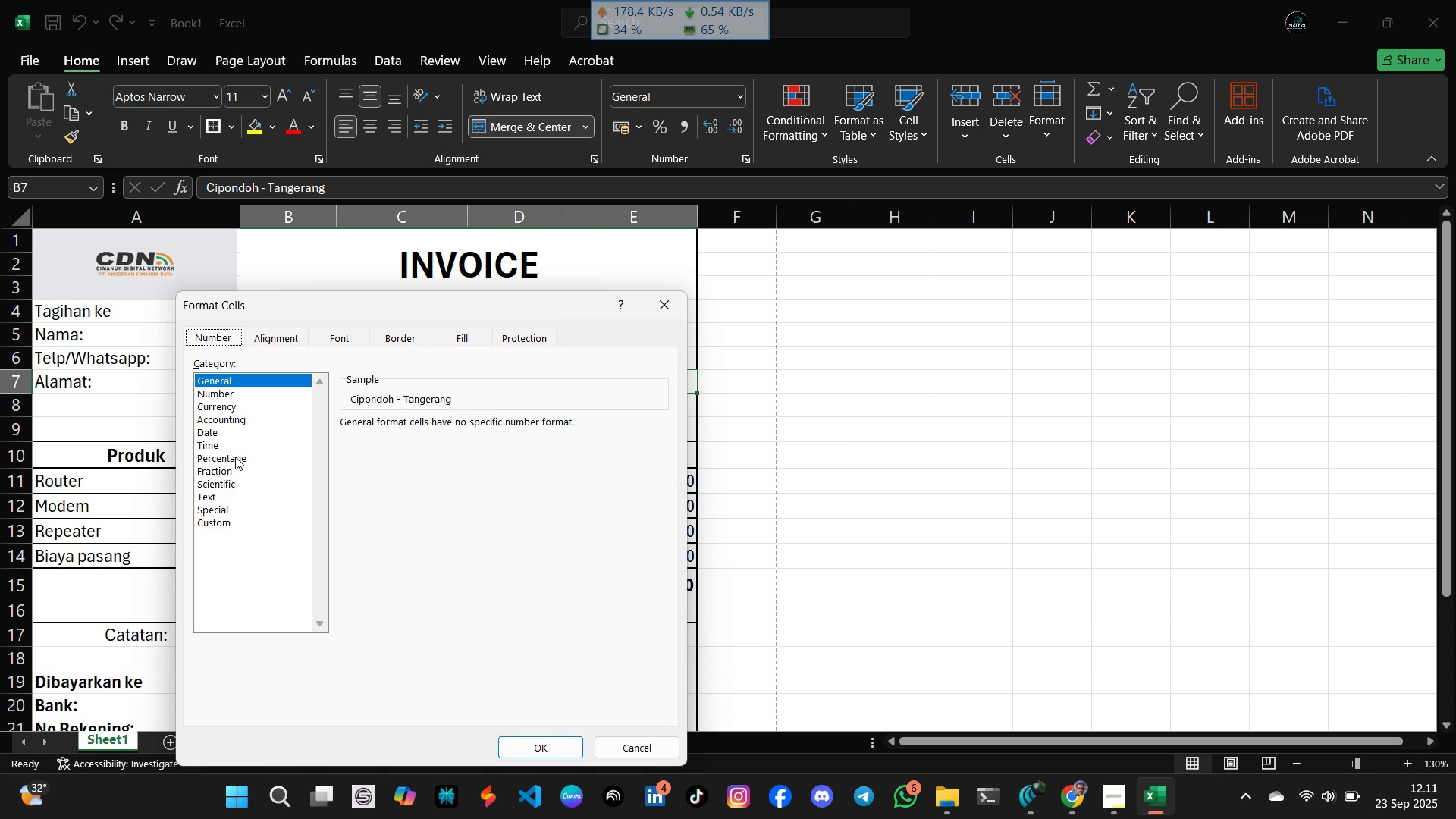 
left_click([207, 494])
 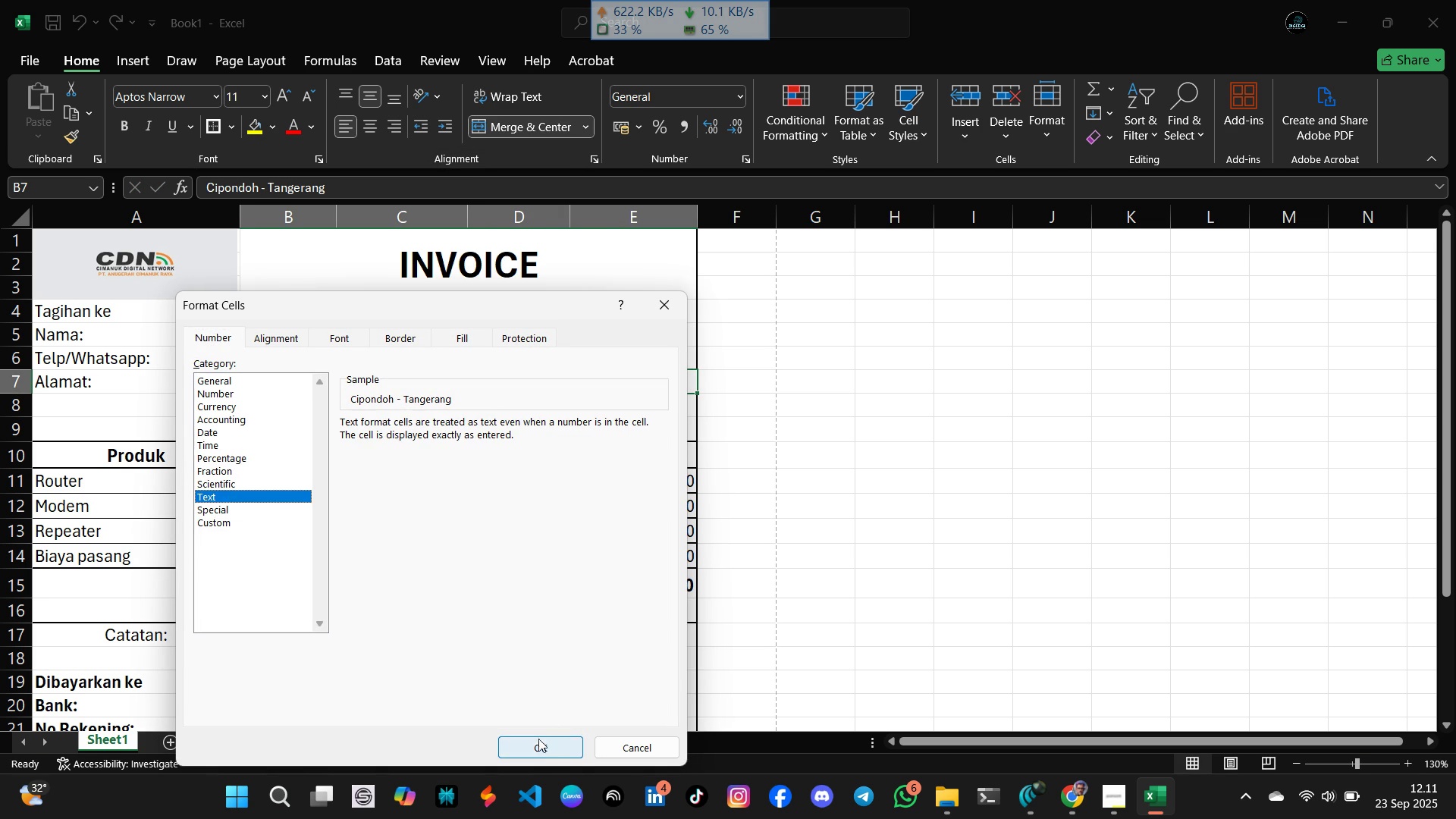 
left_click([538, 742])
 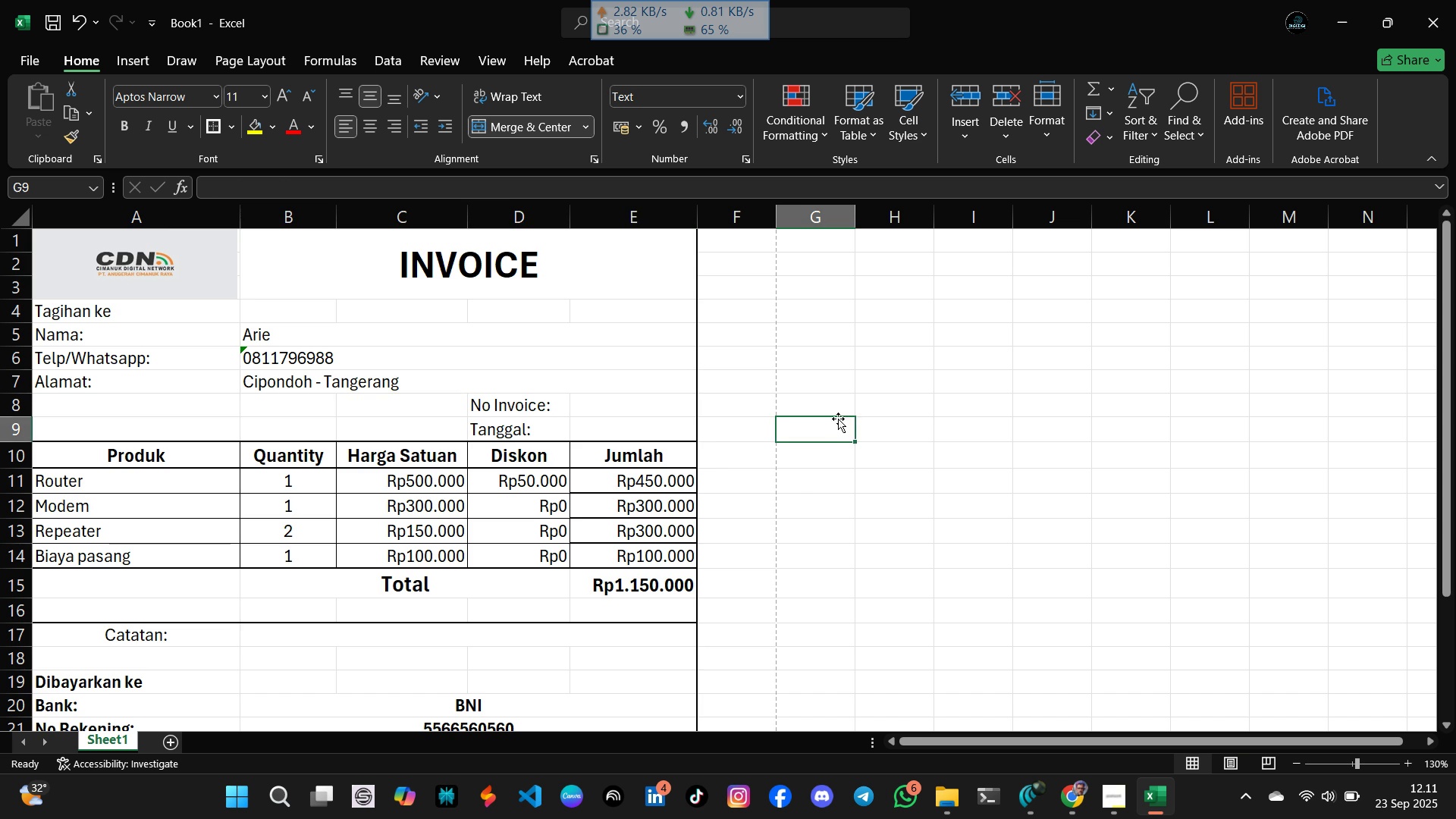 
left_click([838, 419])
 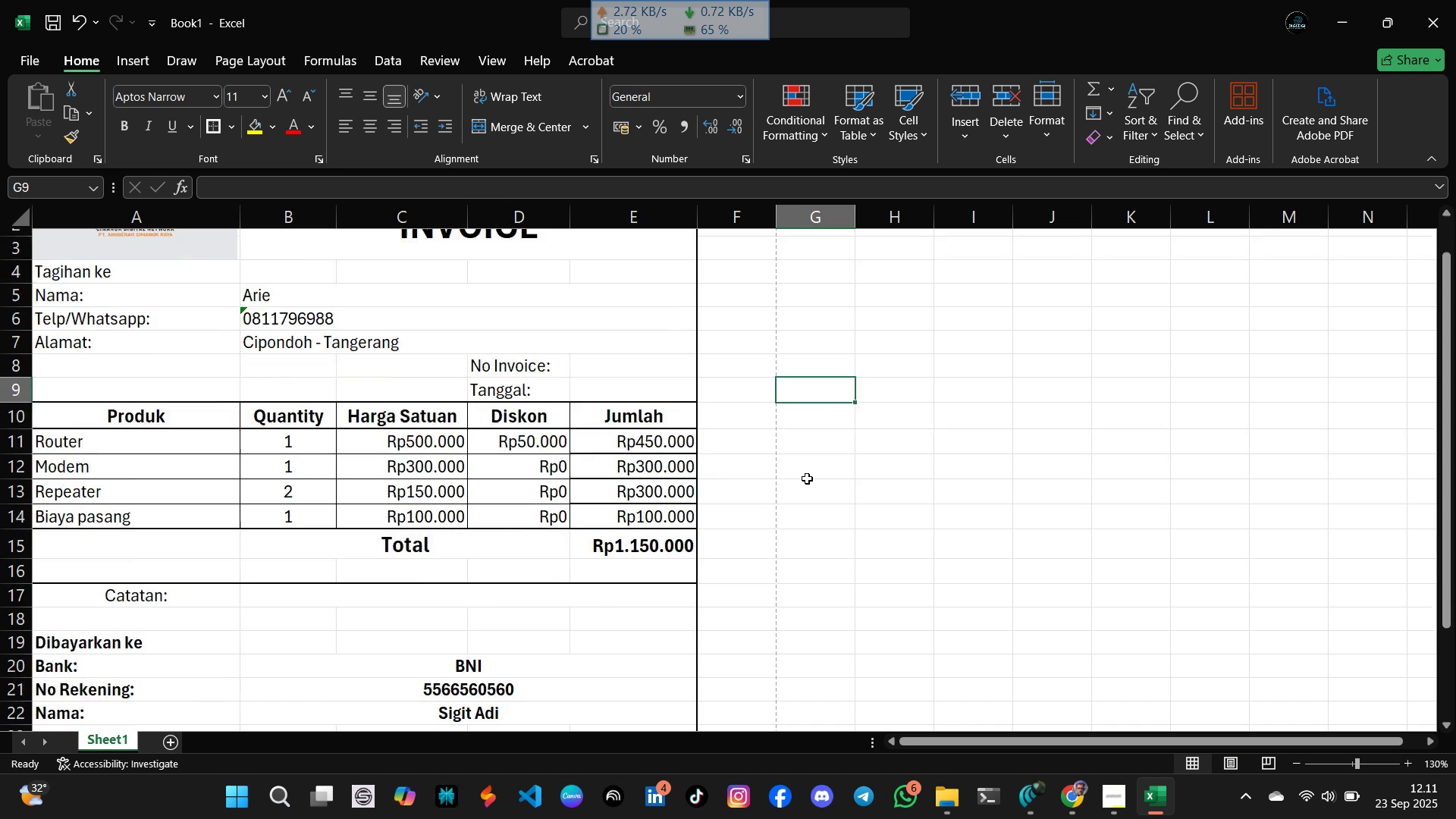 
scroll: coordinate [807, 479], scroll_direction: down, amount: 3.0
 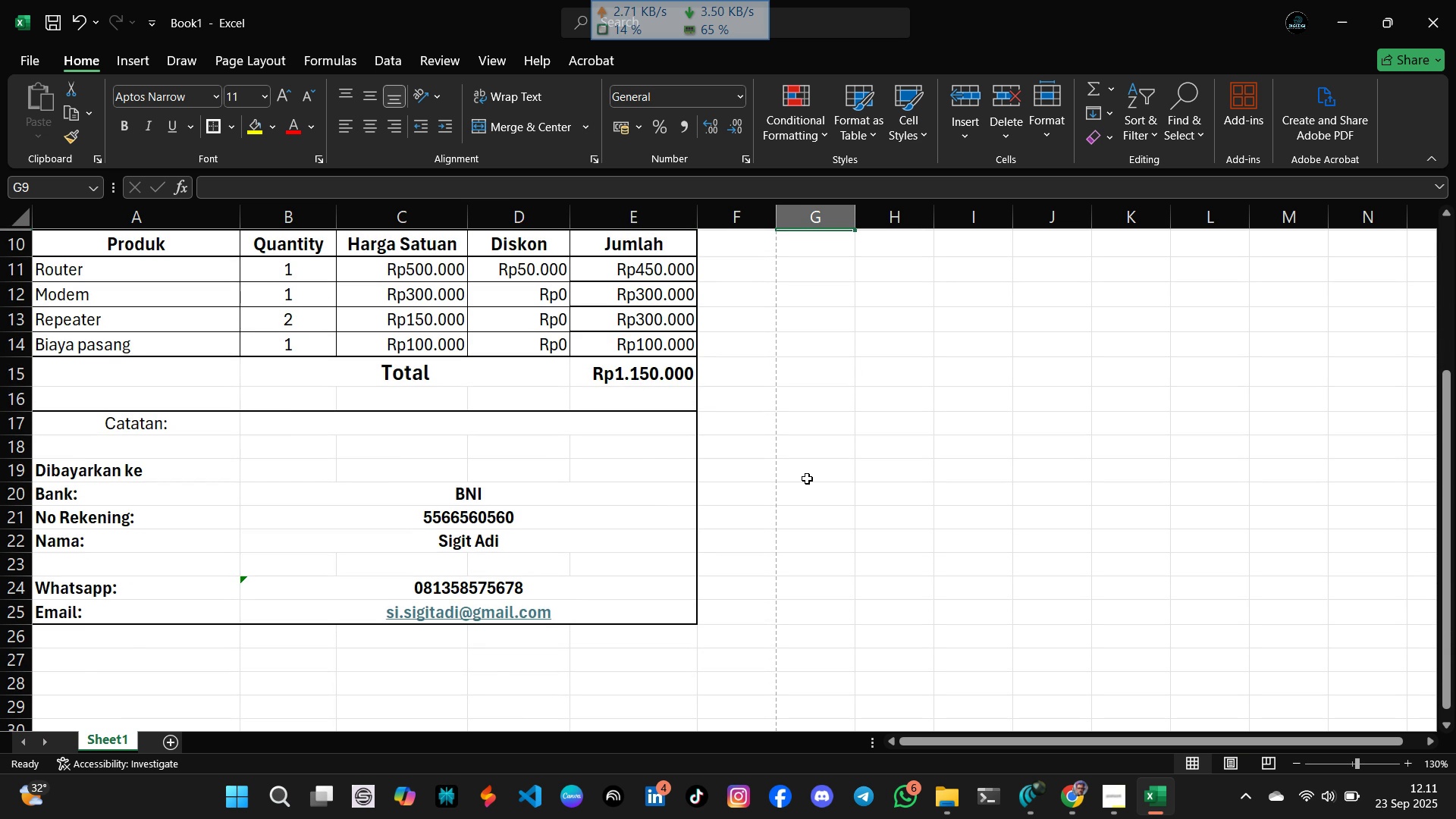 
scroll: coordinate [807, 479], scroll_direction: up, amount: 4.0
 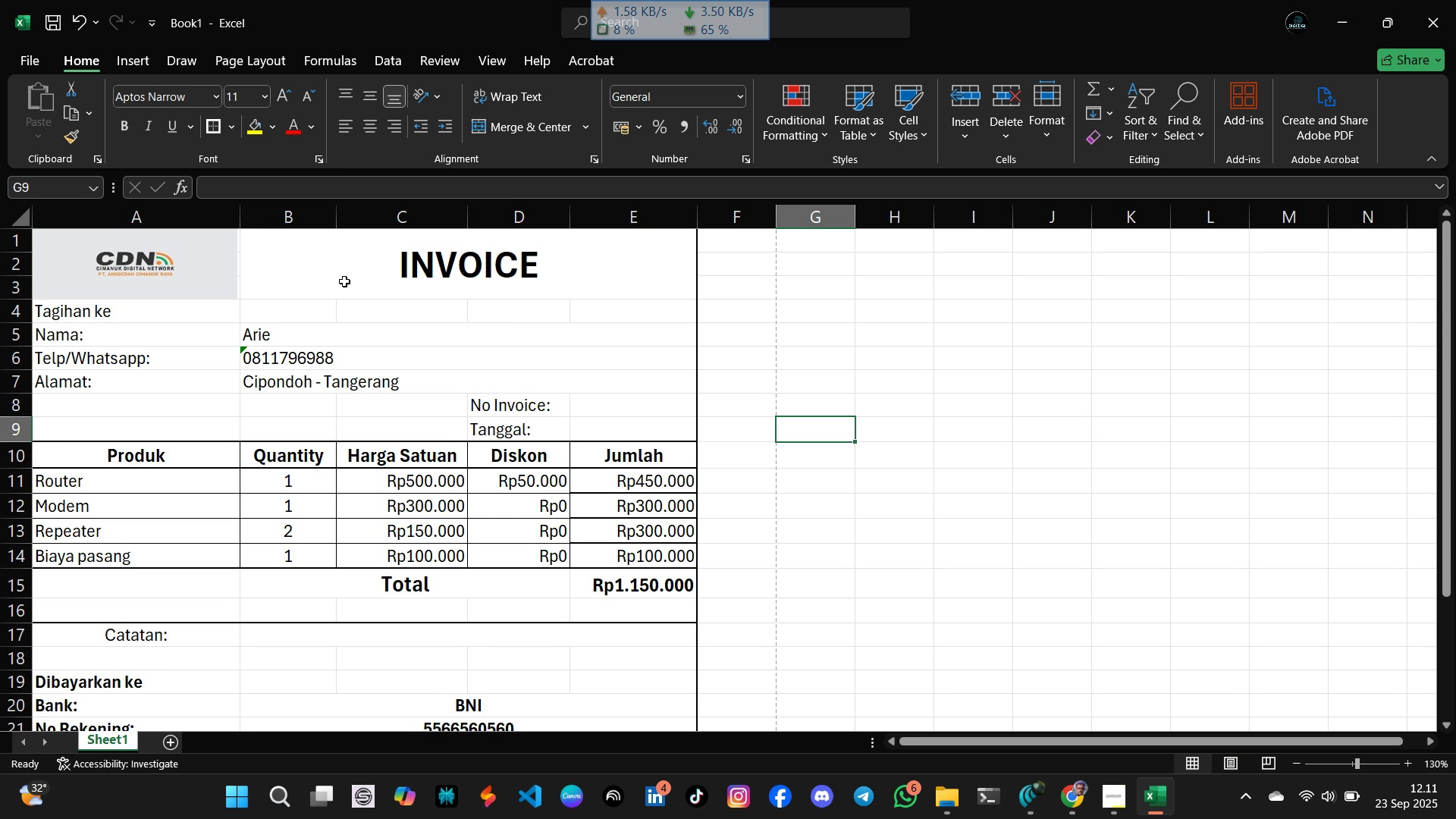 
wait(13.99)
 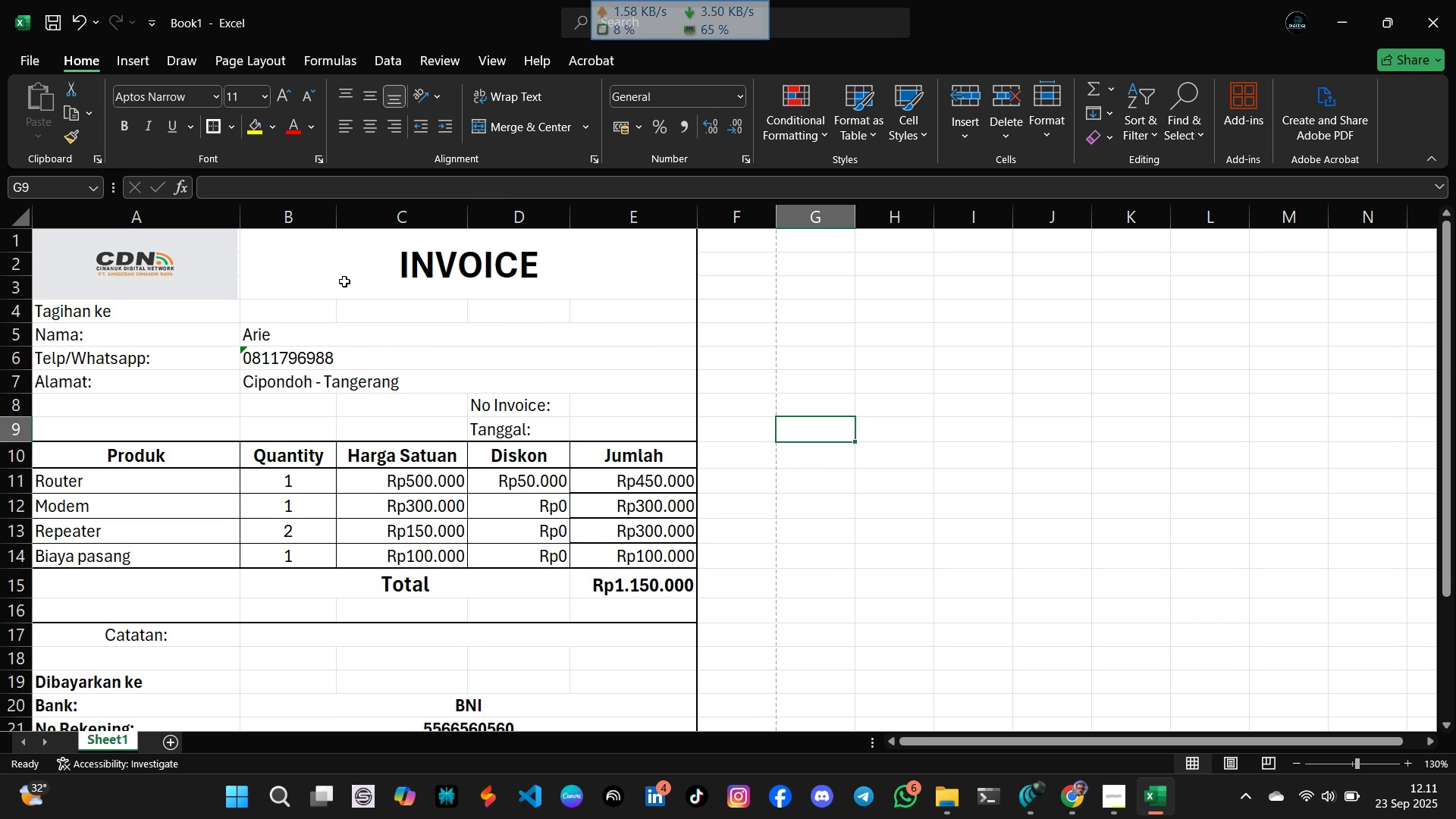 
left_click([344, 281])
 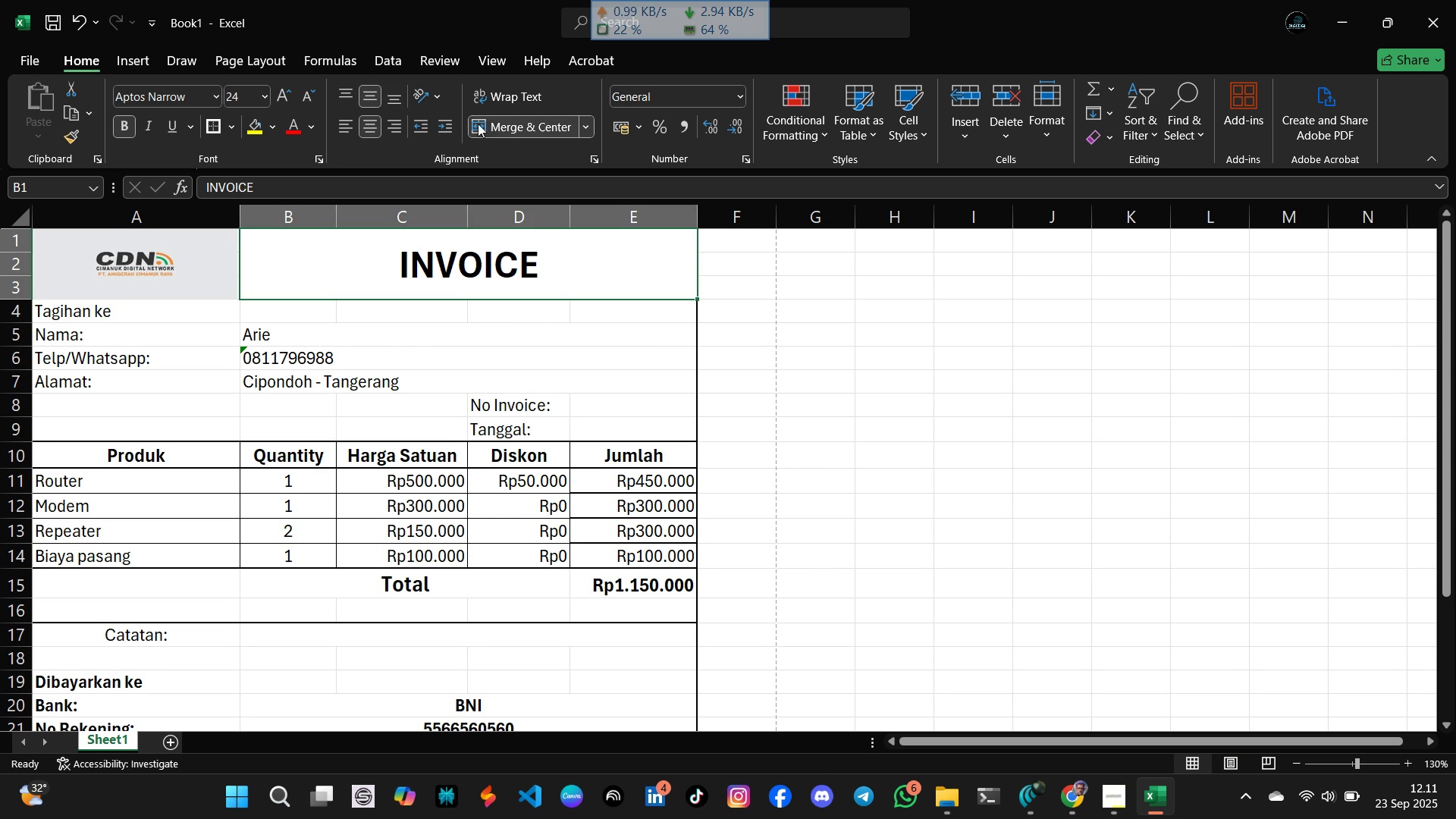 
left_click([497, 128])
 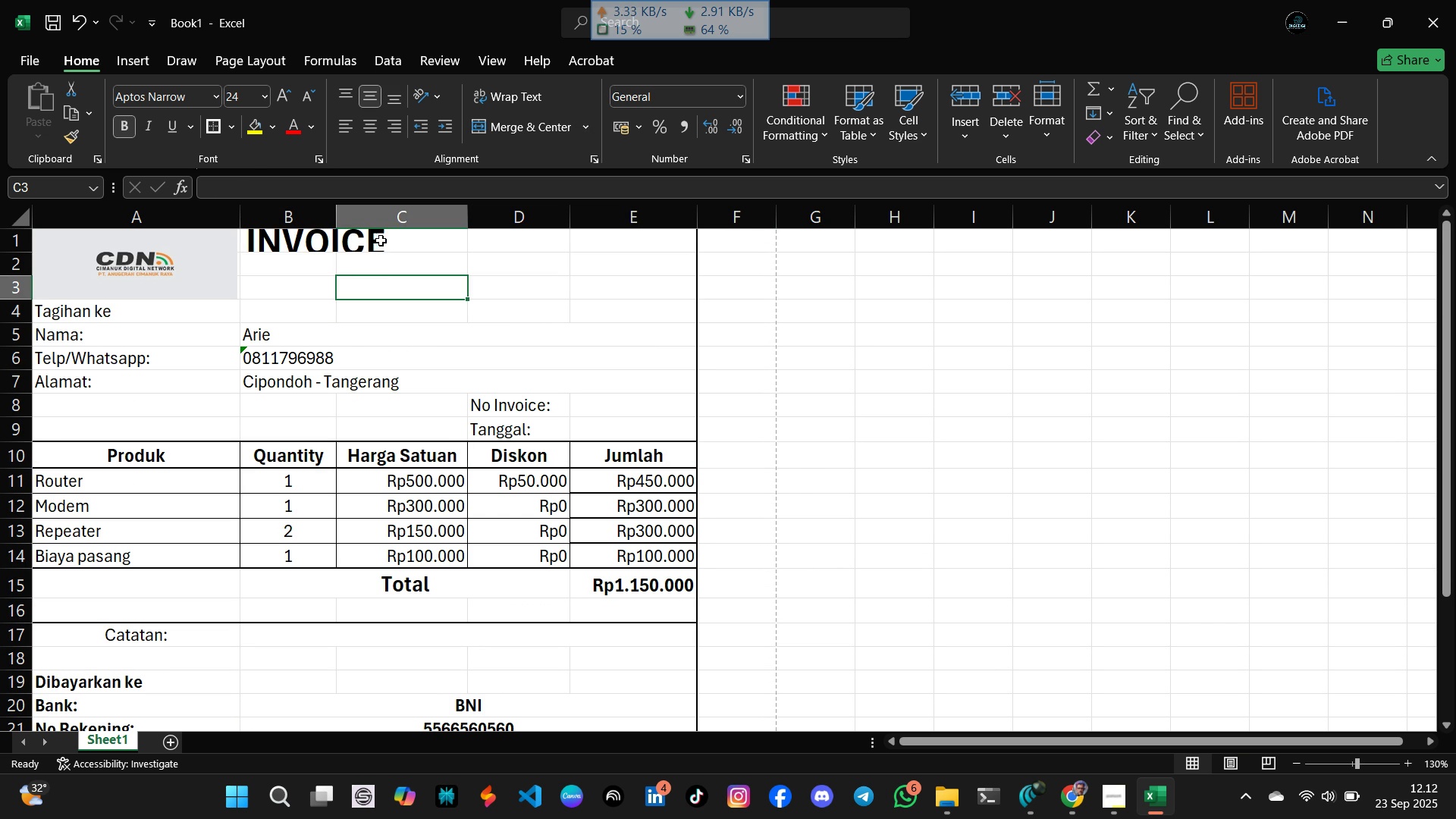 
wait(8.18)
 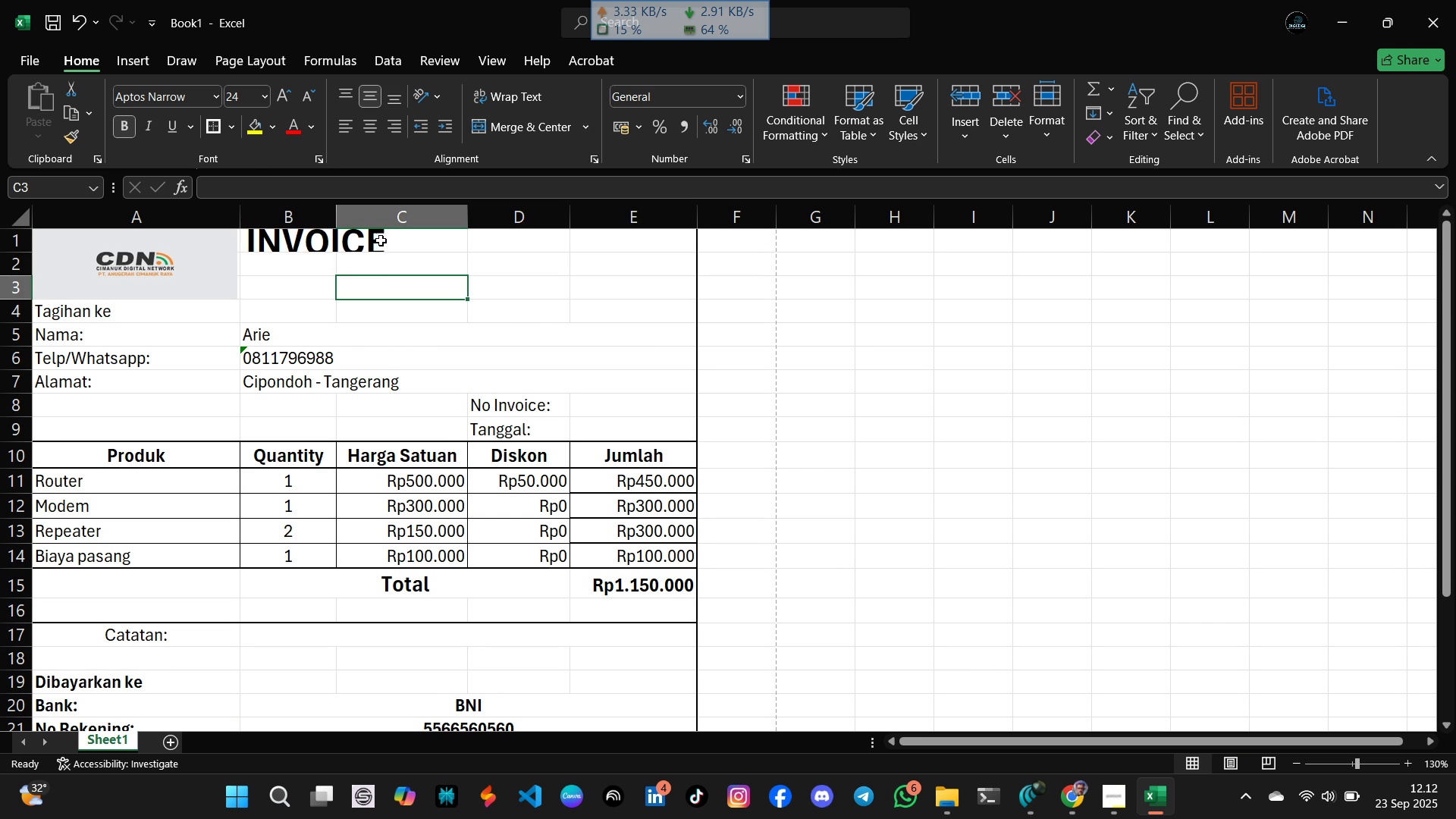 
left_click([513, 132])
 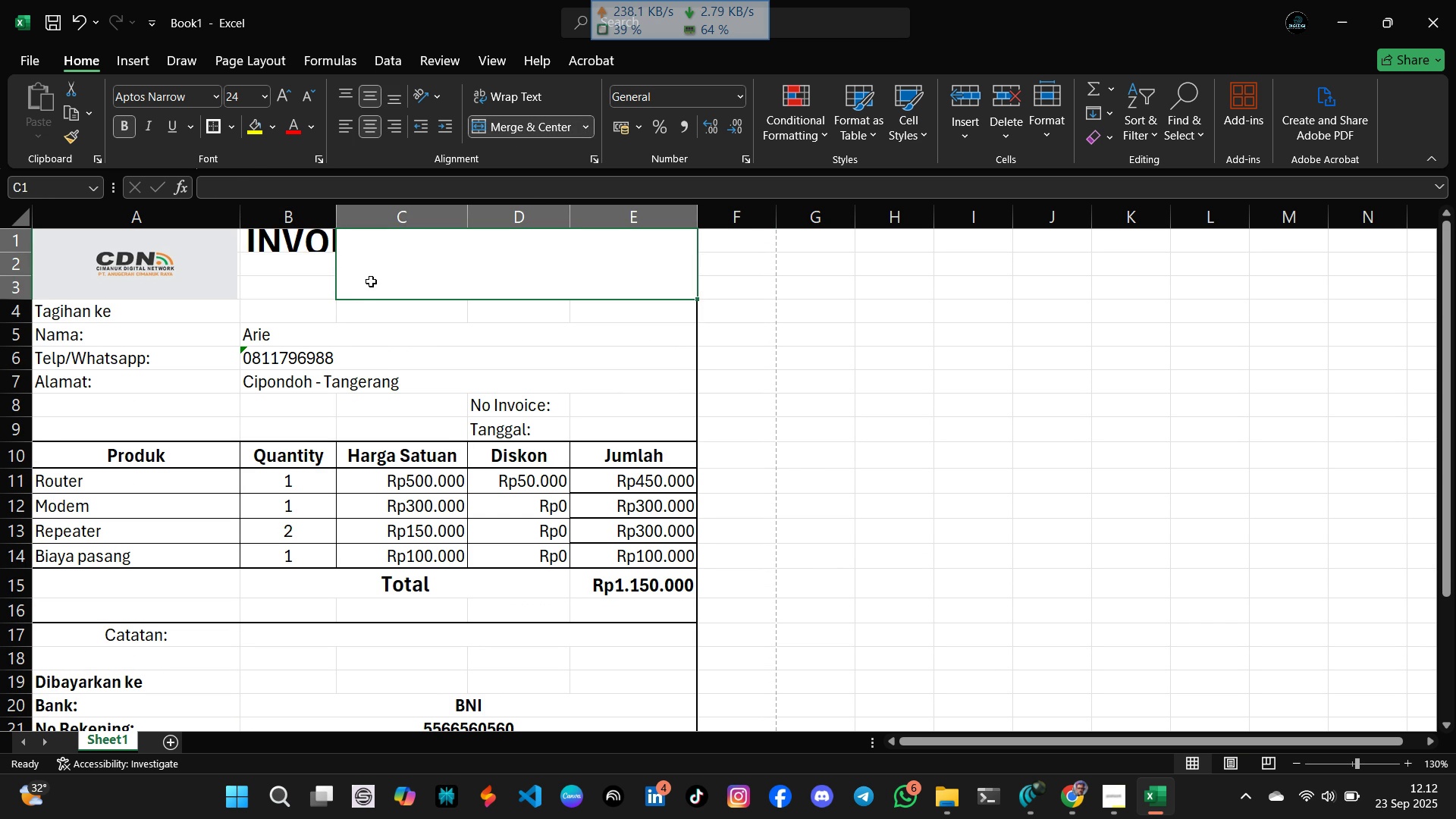 
left_click([371, 281])
 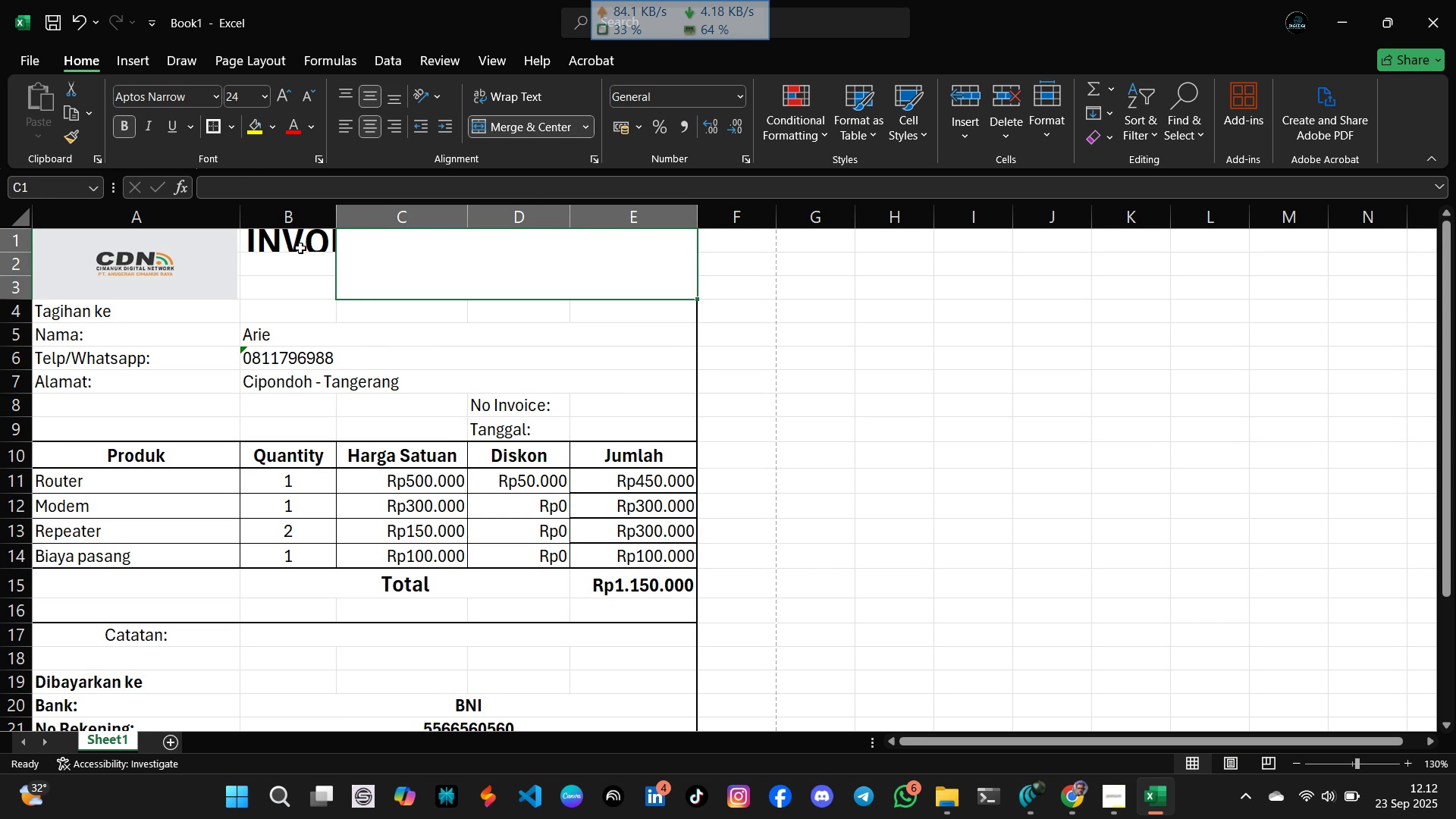 
left_click([300, 248])
 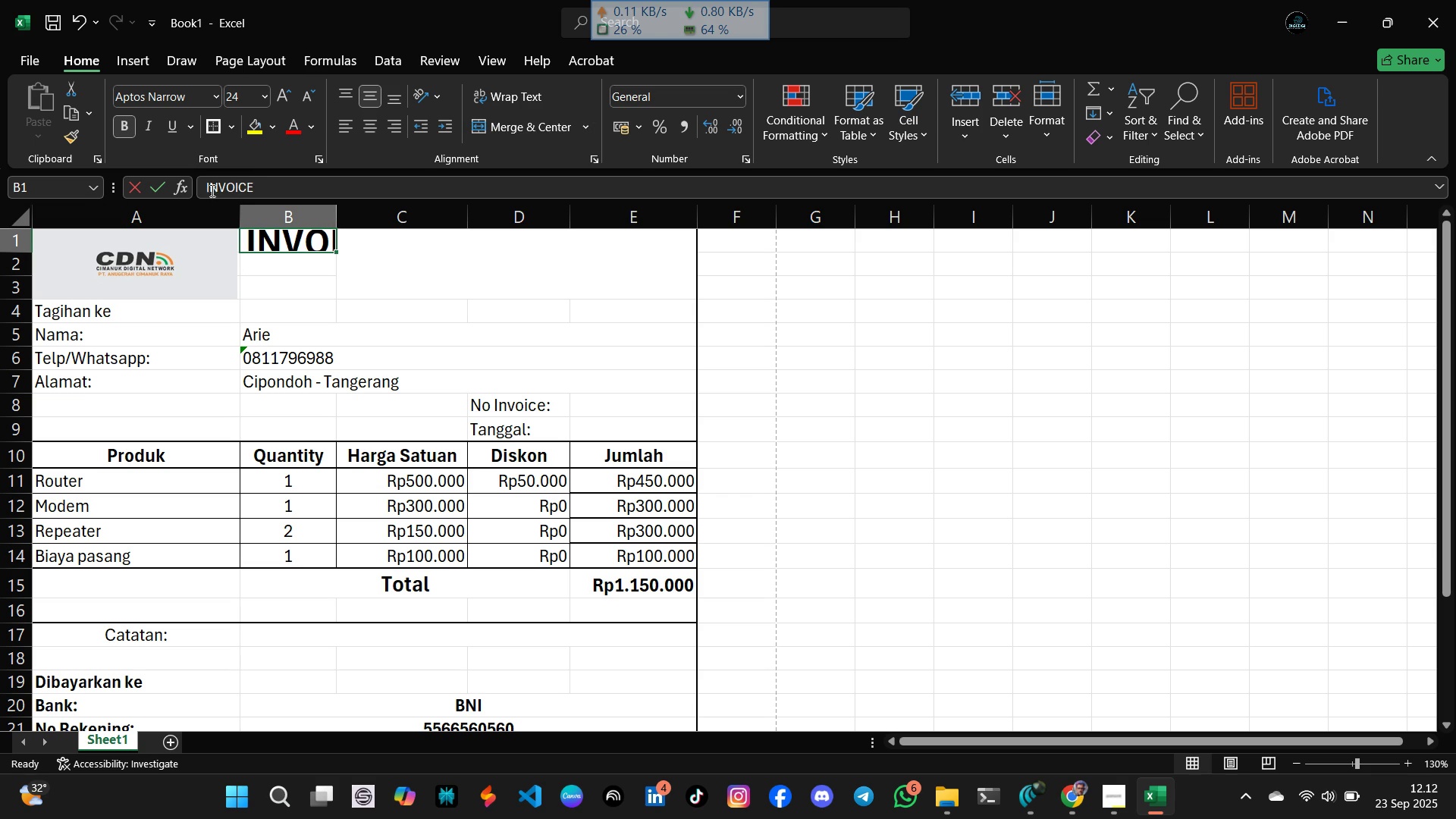 
double_click([211, 190])
 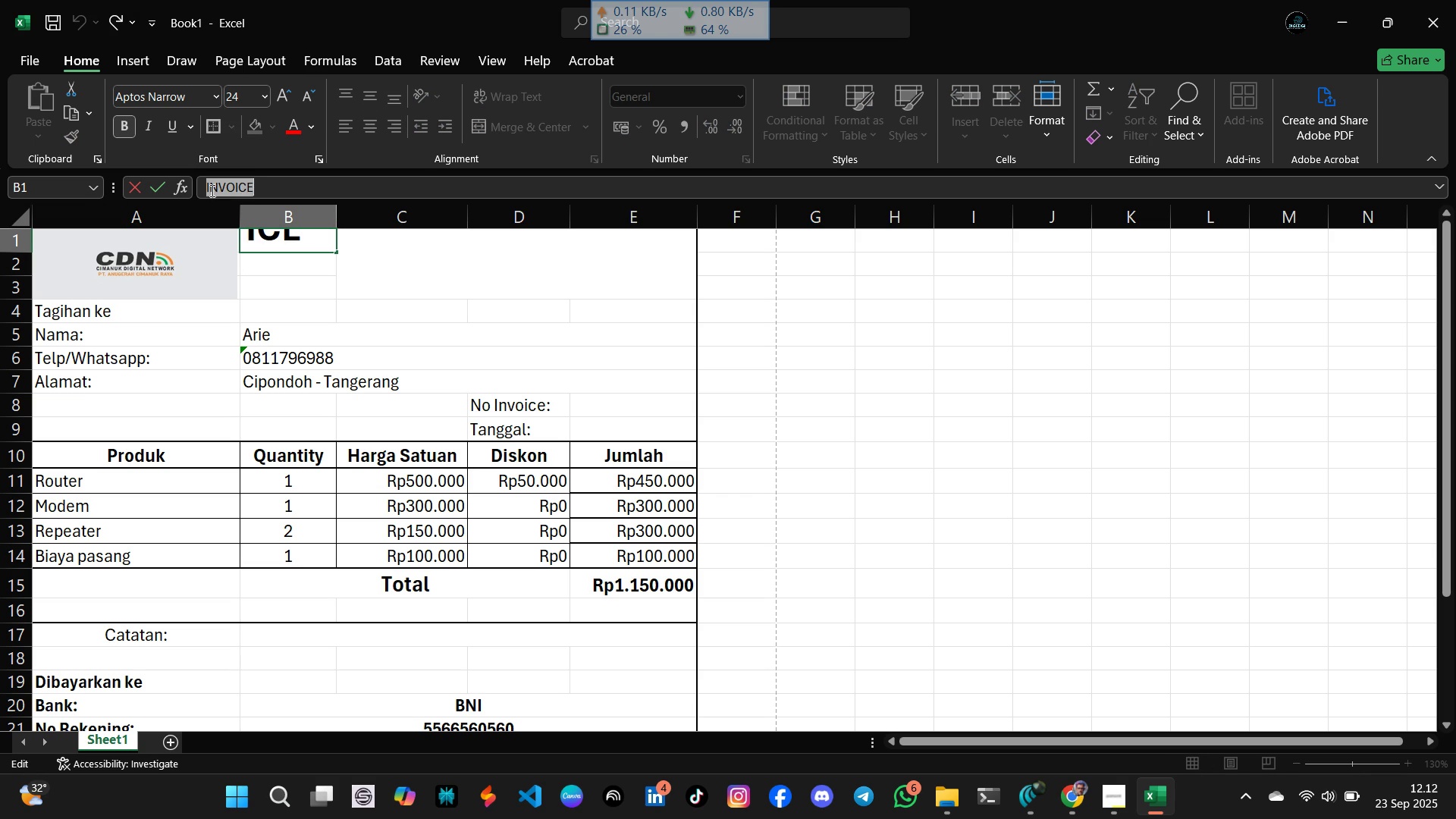 
triple_click([211, 190])